 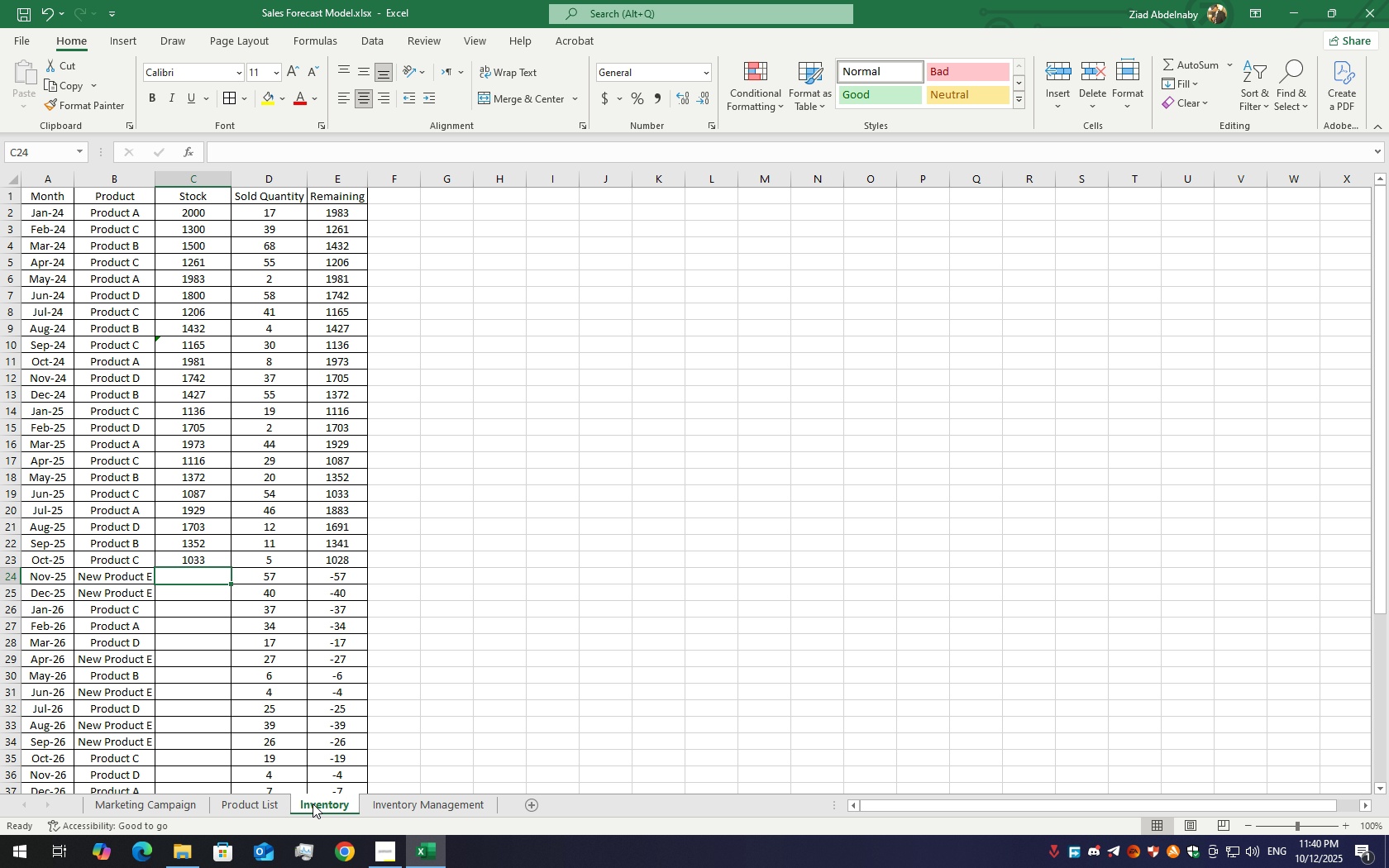 
mouse_move([289, 651])
 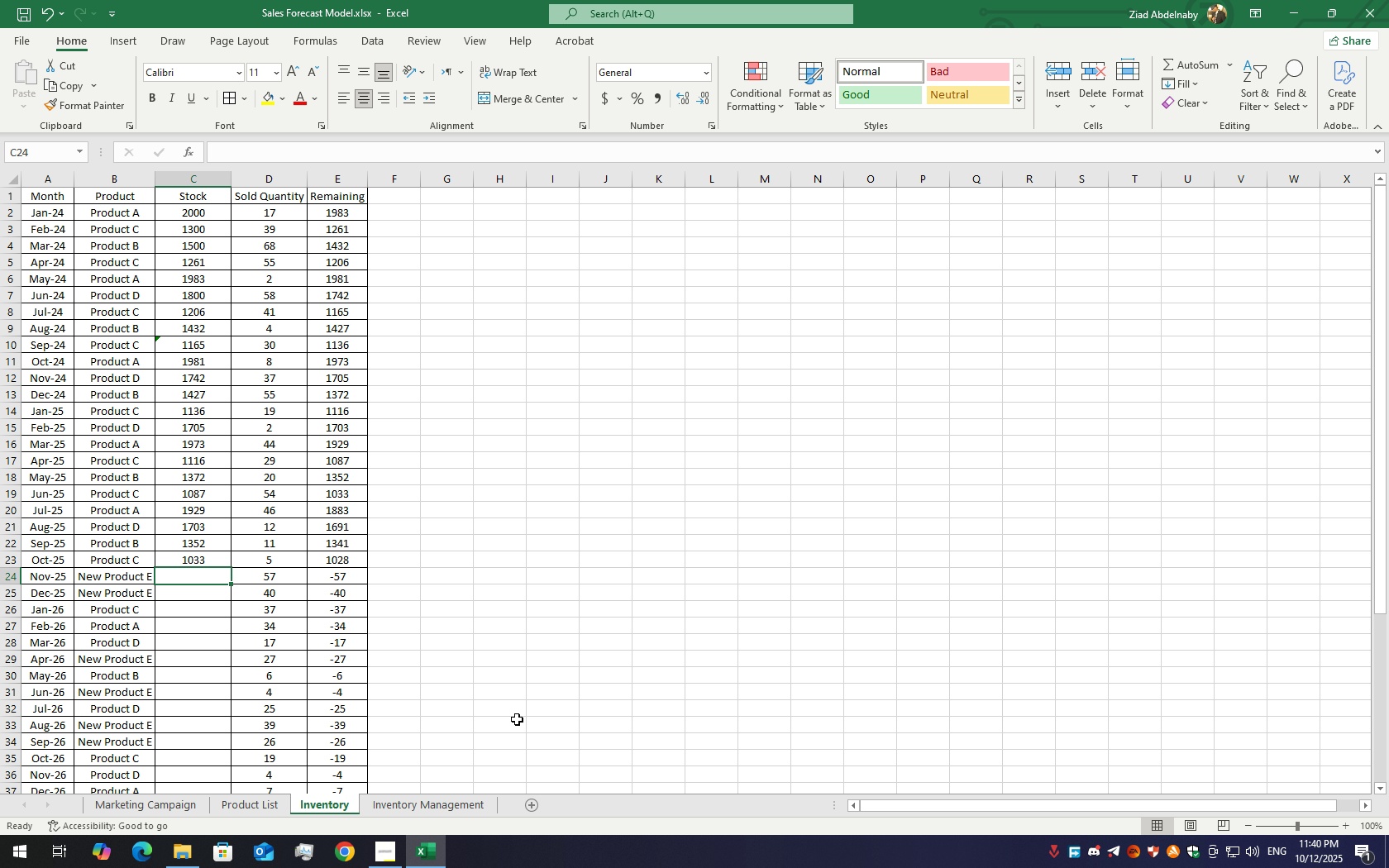 
wait(9.18)
 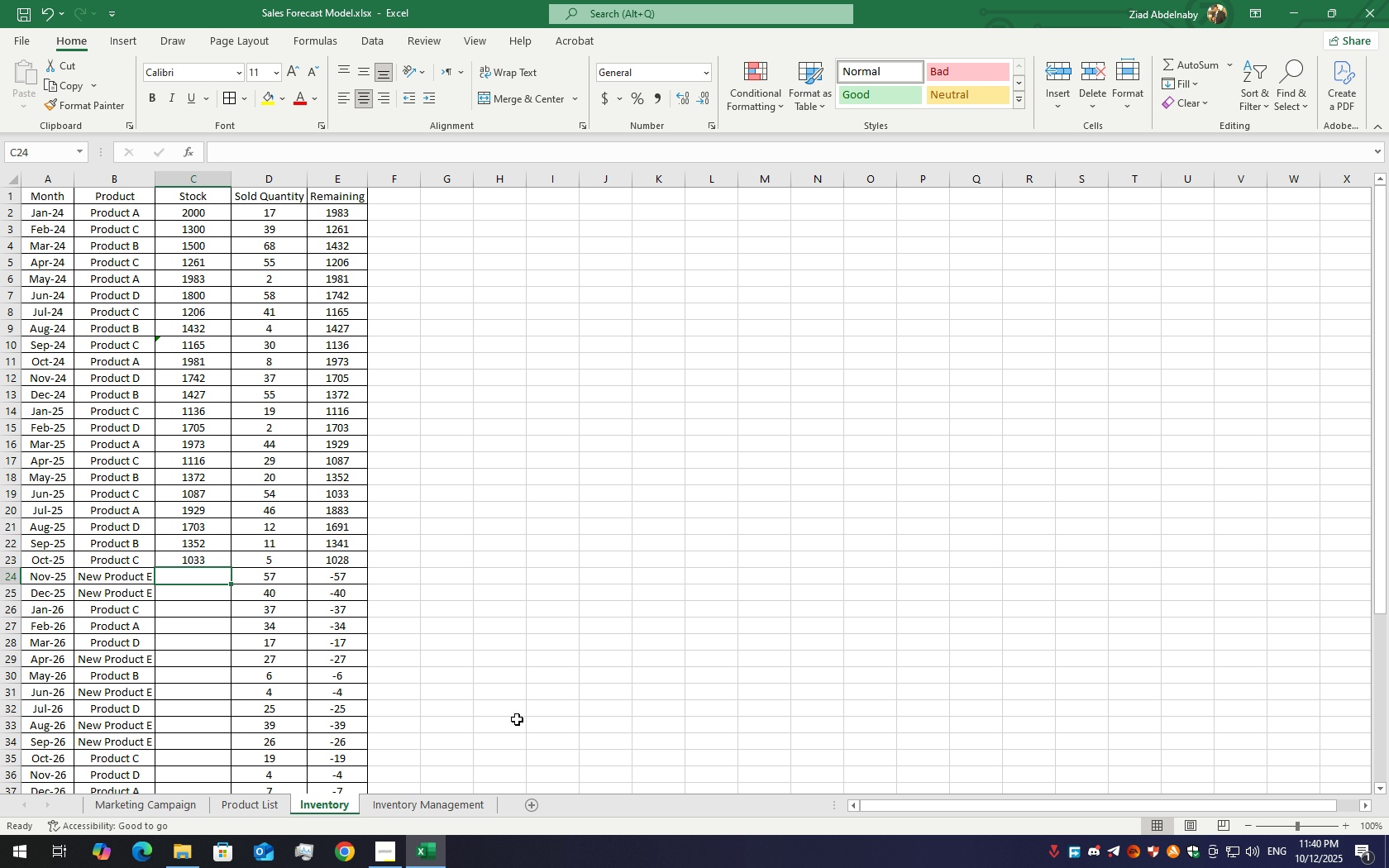 
mouse_move([418, 795])
 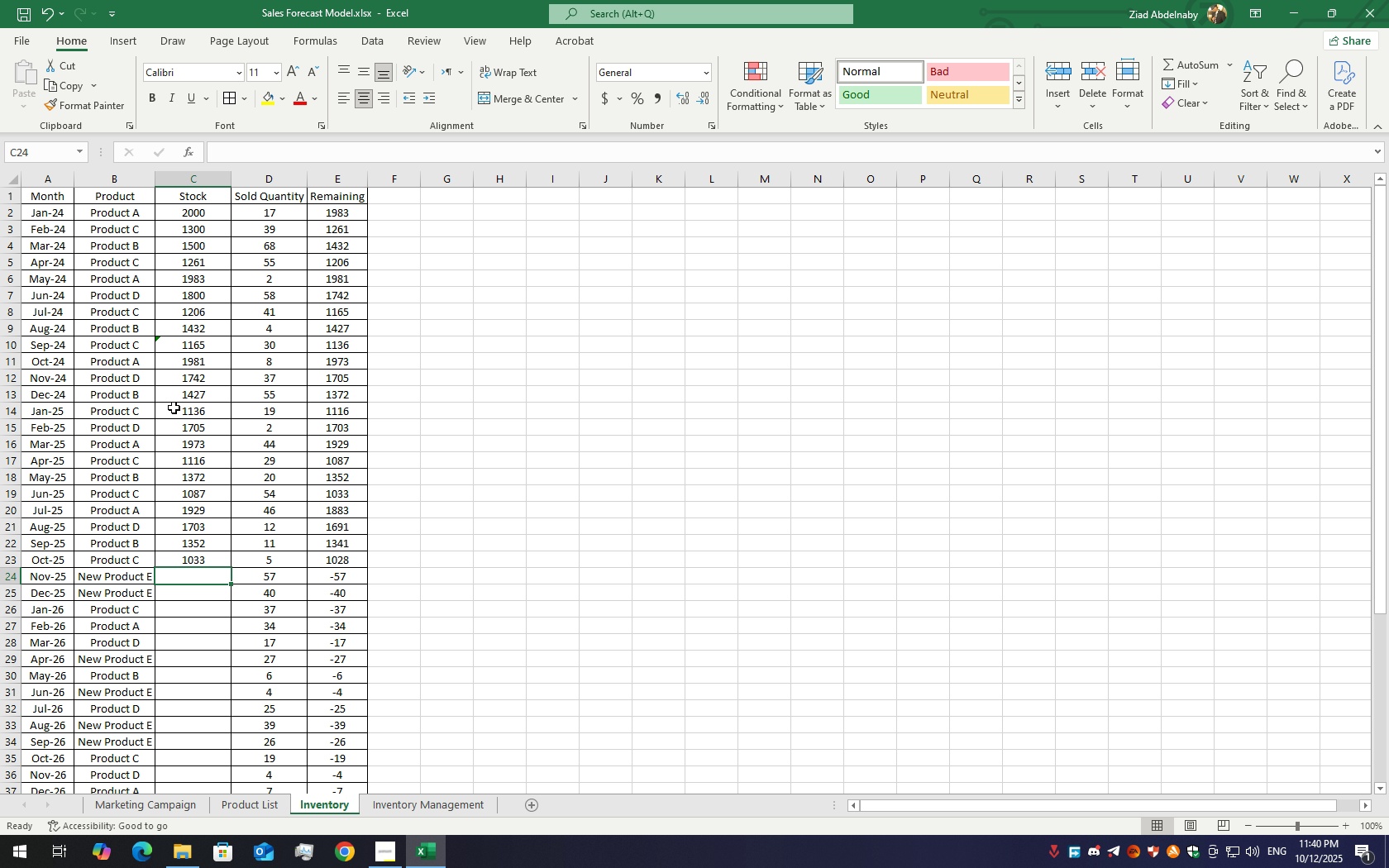 
wait(15.59)
 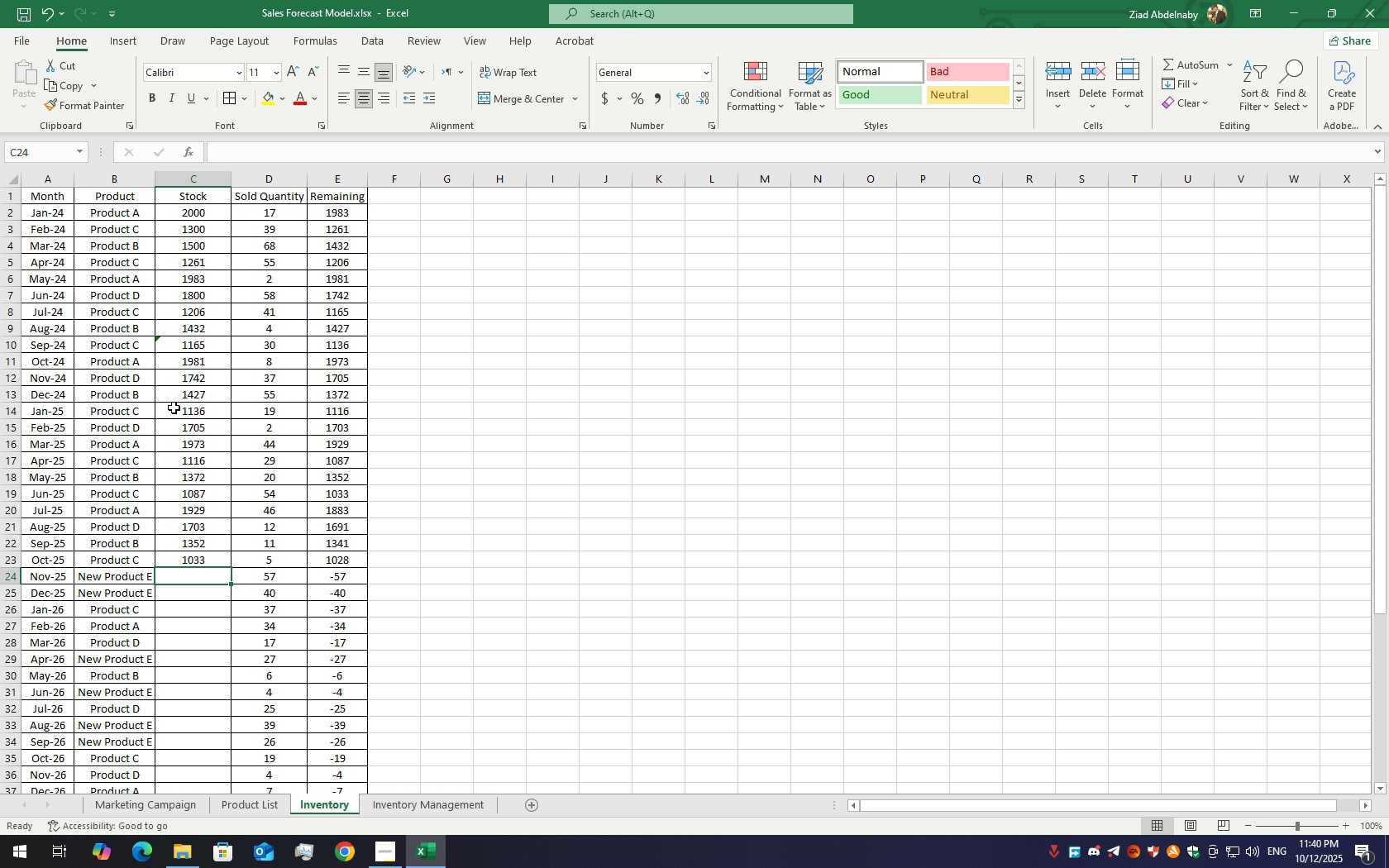 
left_click([399, 837])